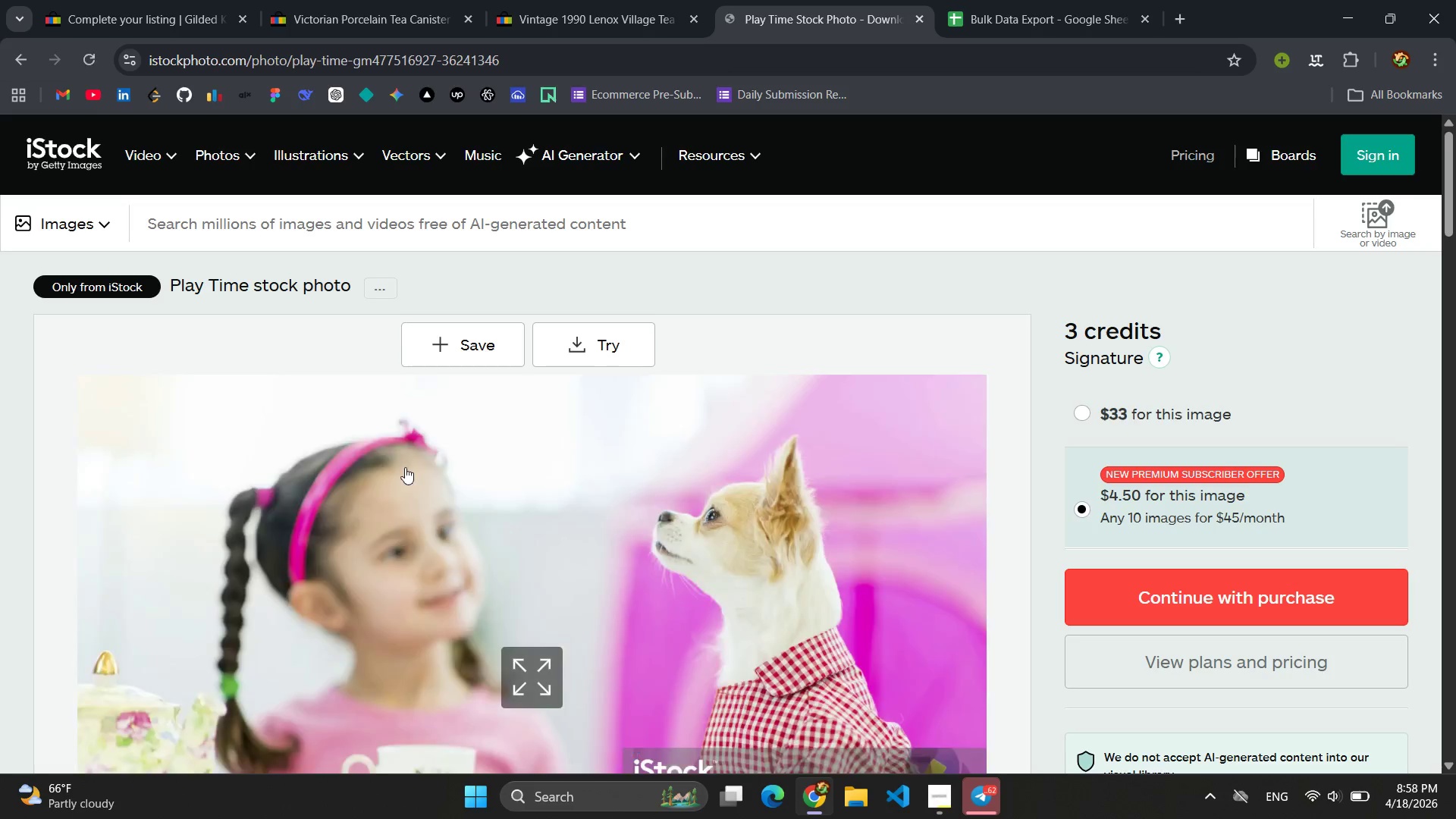 
scroll: coordinate [676, 444], scroll_direction: down, amount: 7.0
 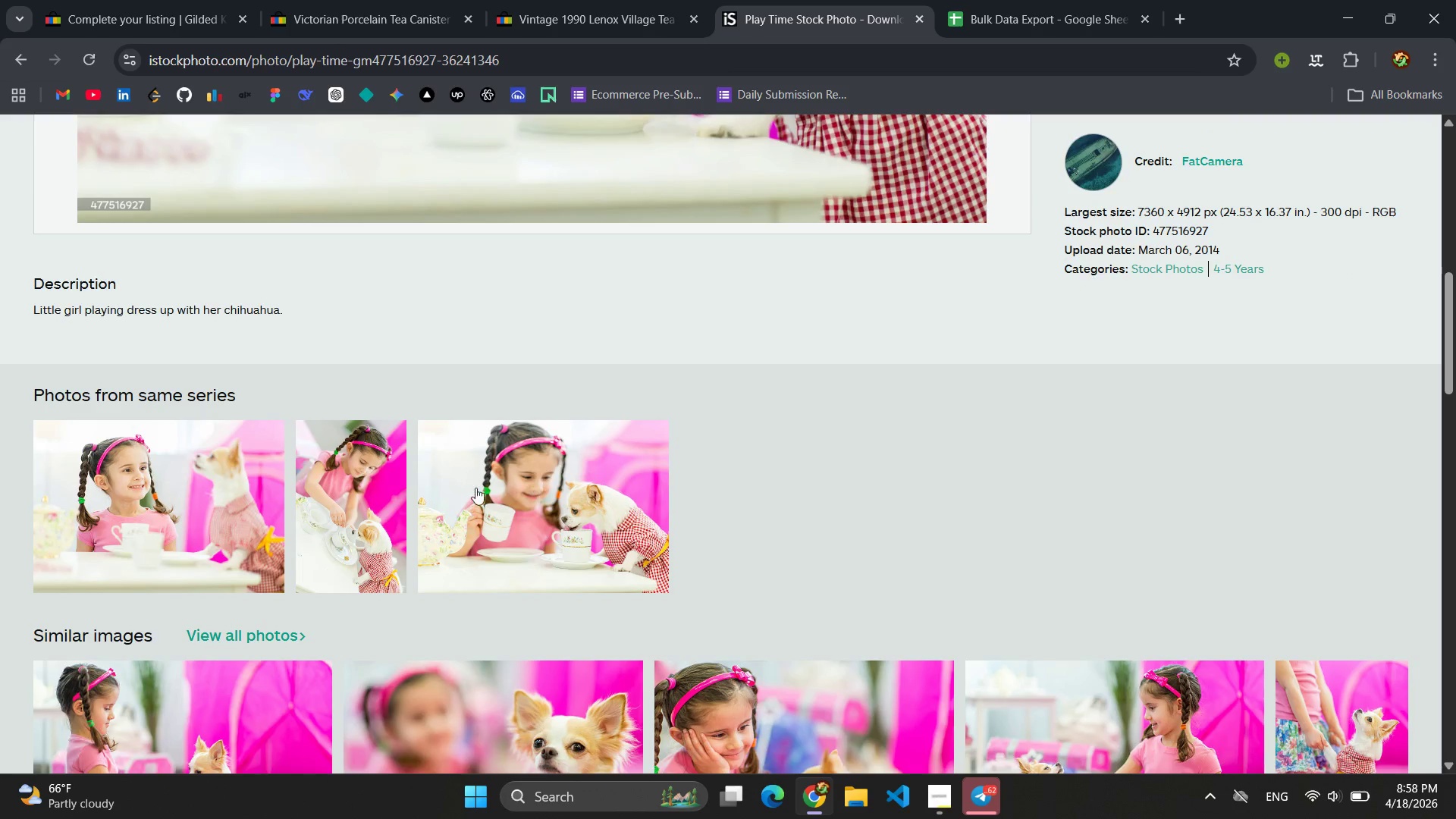 
left_click([332, 507])
 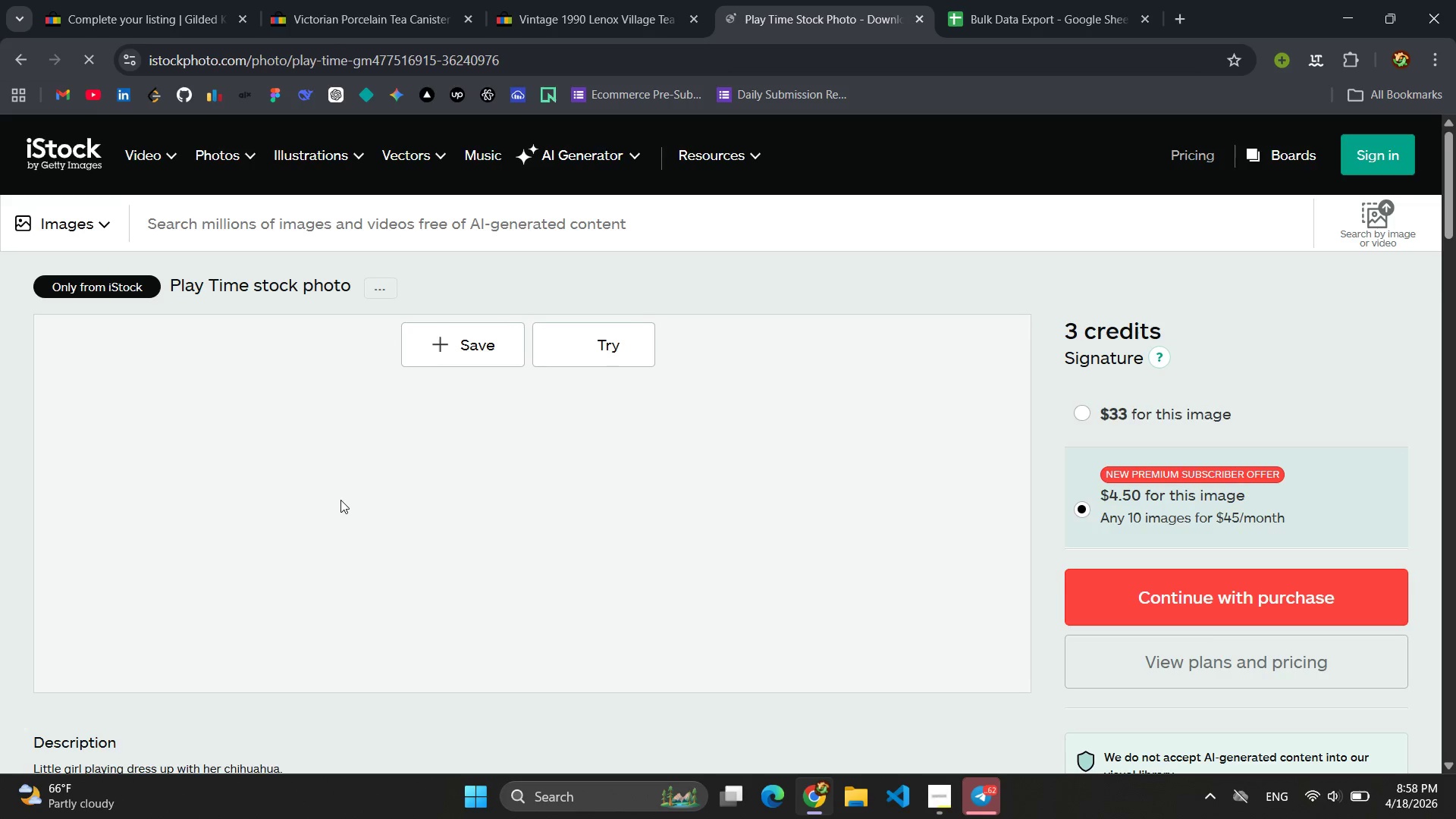 
scroll: coordinate [821, 459], scroll_direction: down, amount: 2.0
 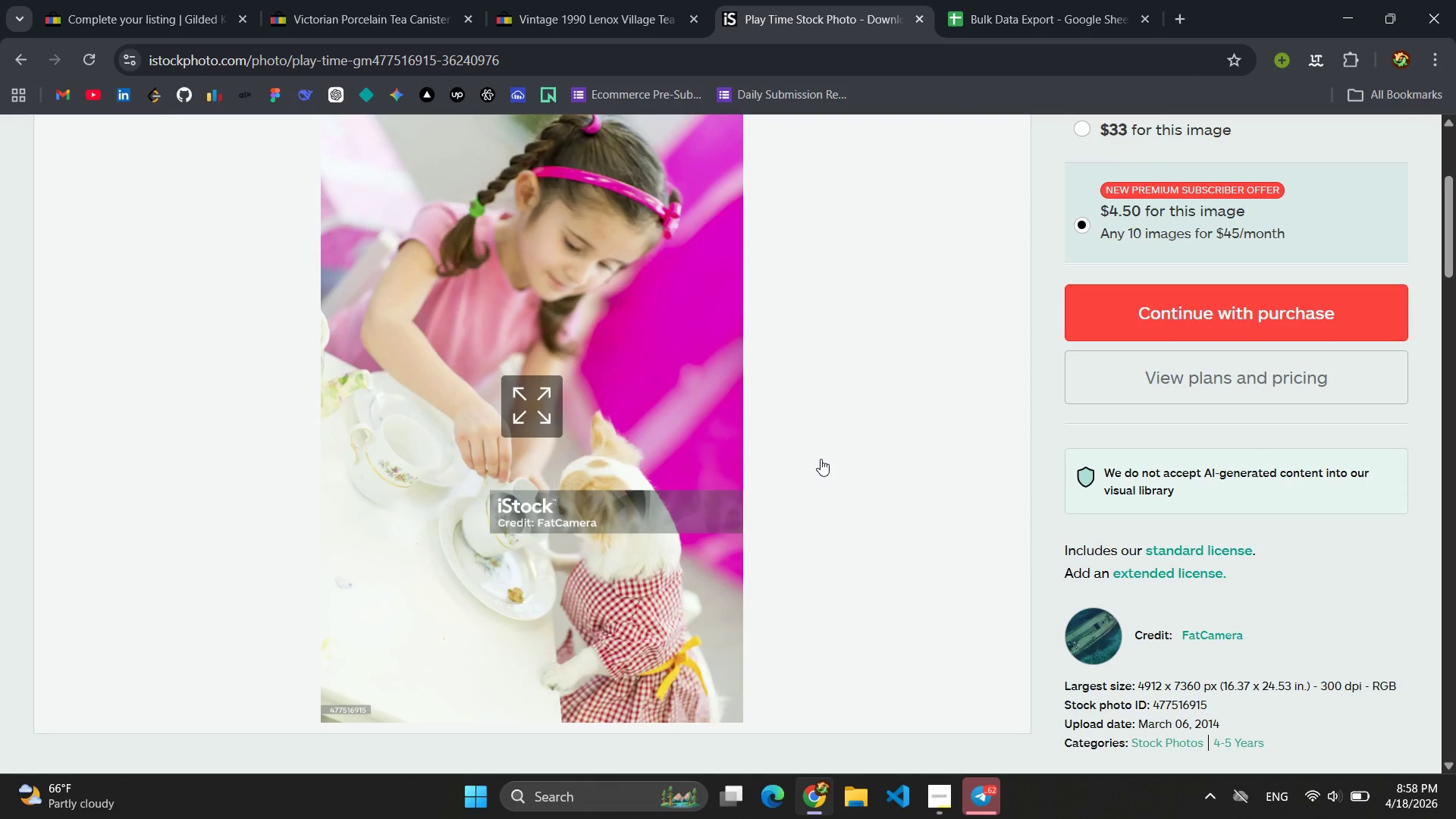 
scroll: coordinate [821, 459], scroll_direction: up, amount: 3.0
 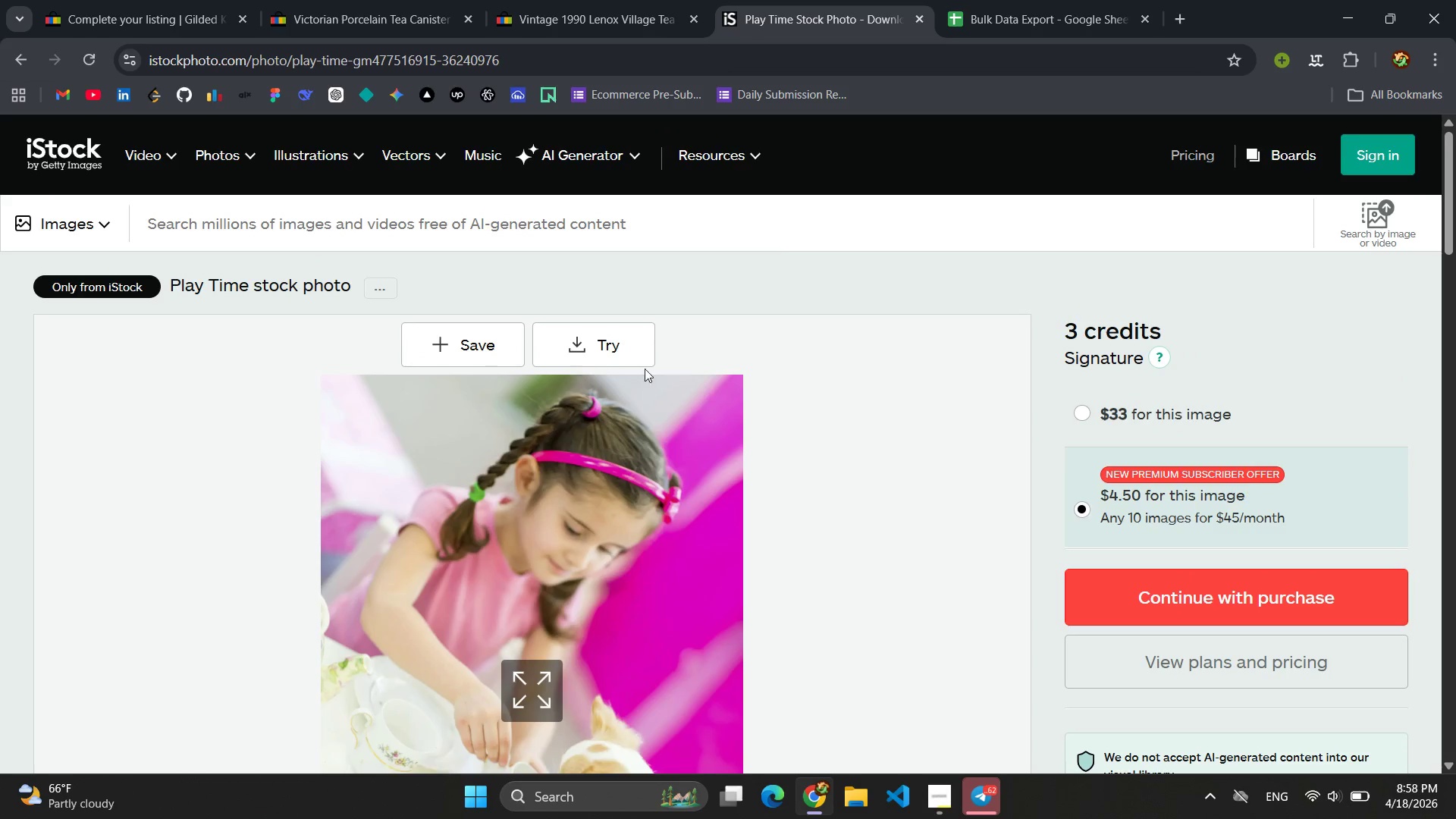 
left_click([601, 354])
 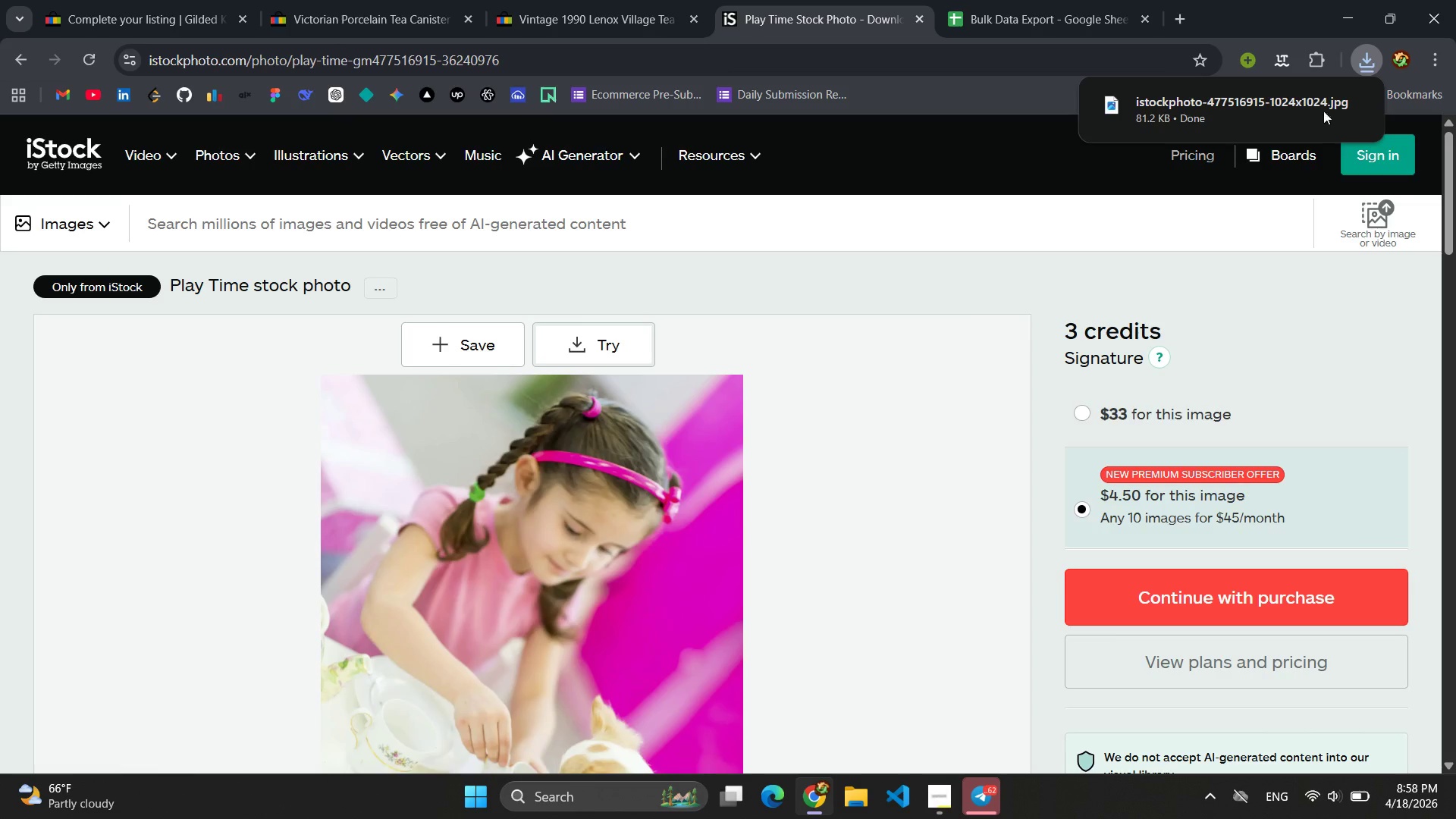 
left_click([1328, 103])
 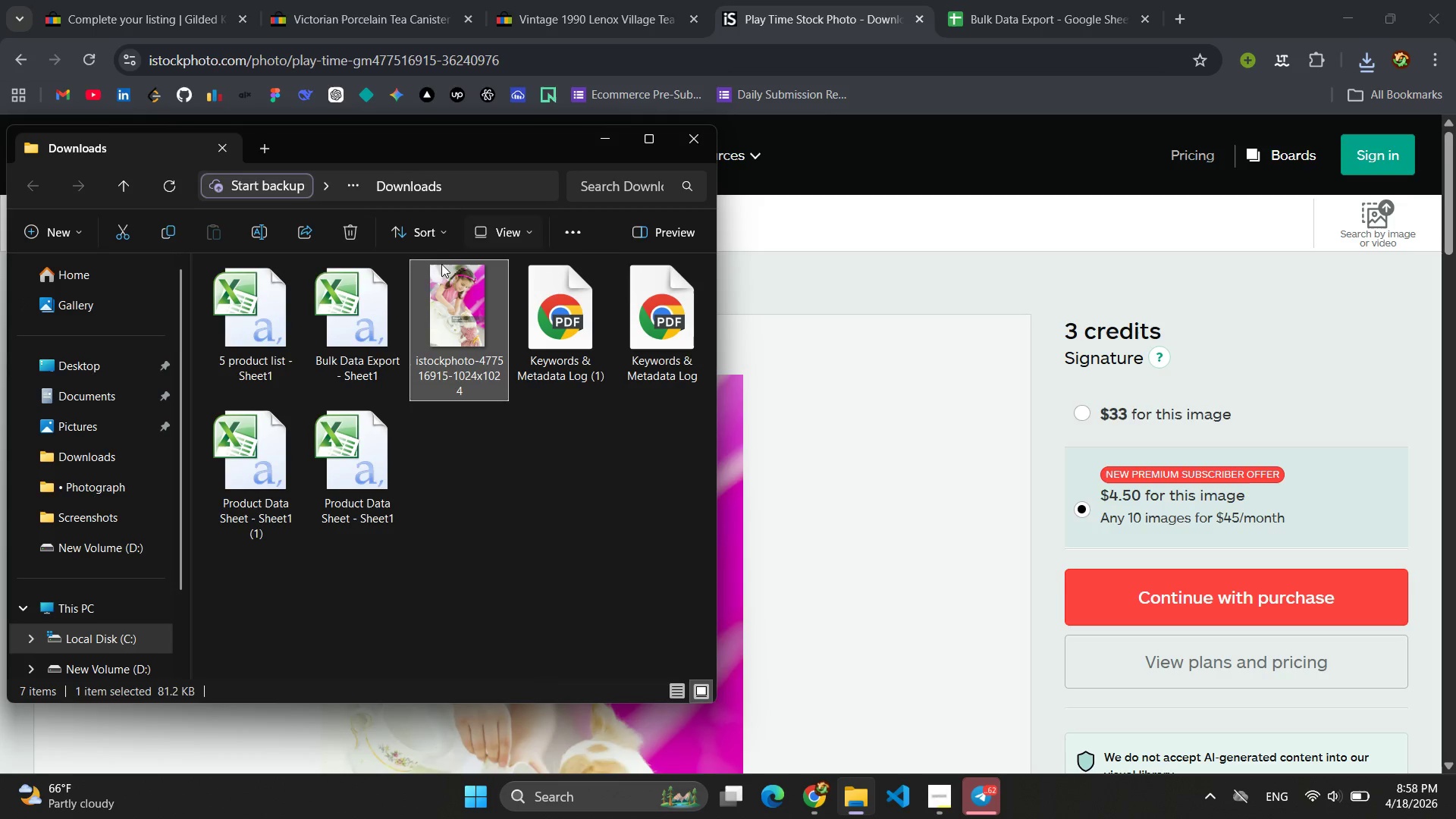 
wait(5.45)
 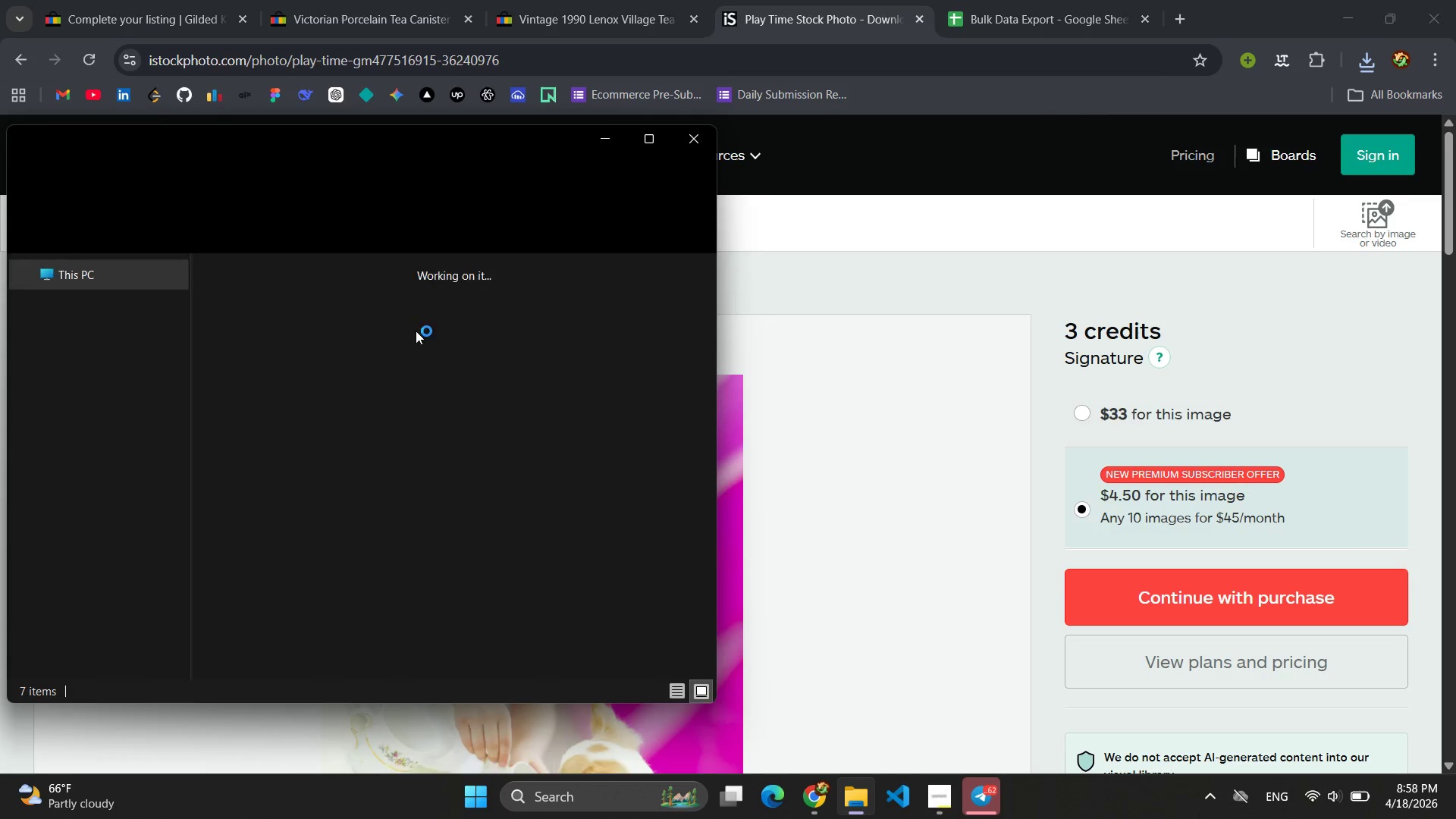 
left_click([126, 229])
 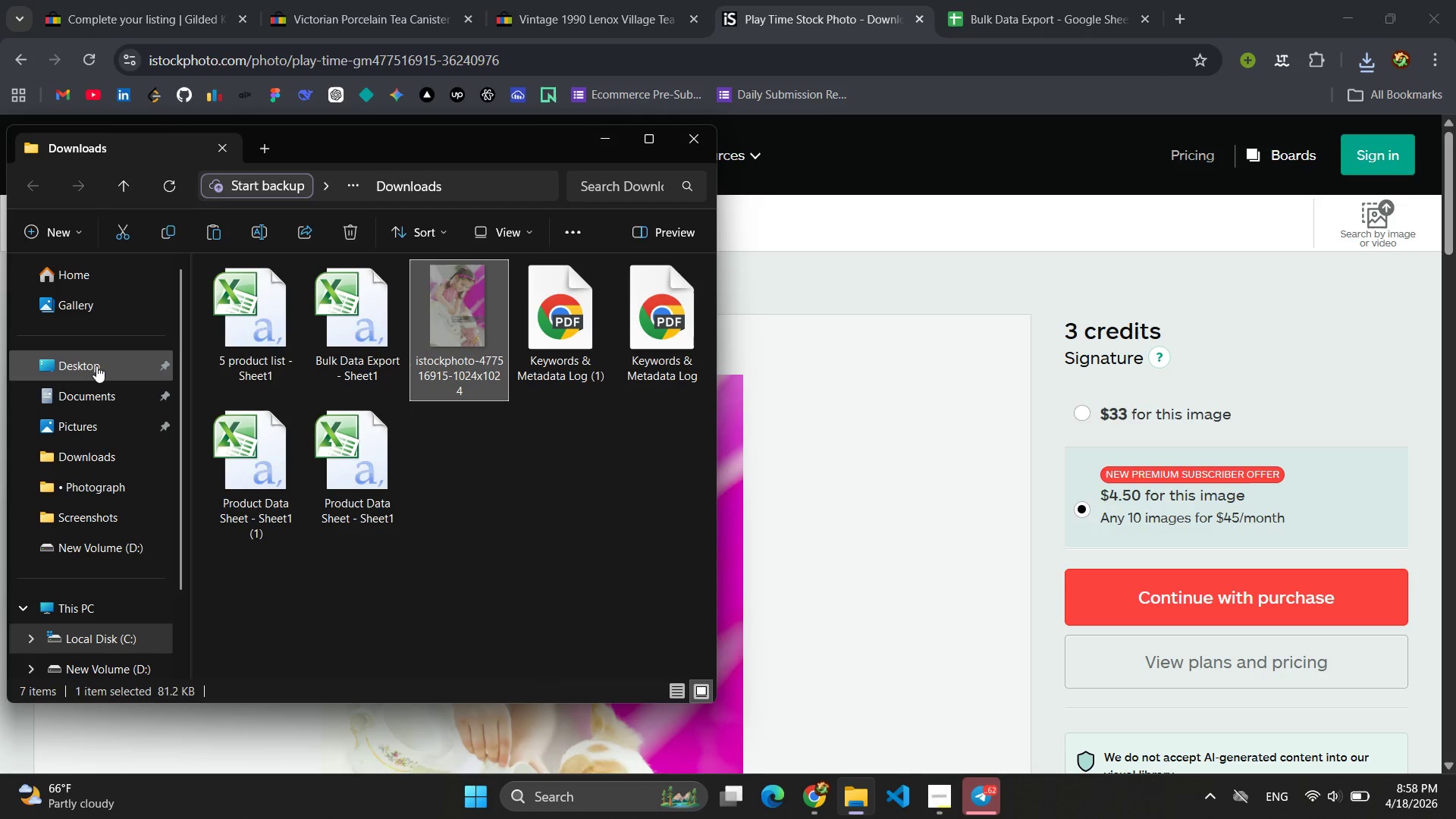 
left_click([93, 366])
 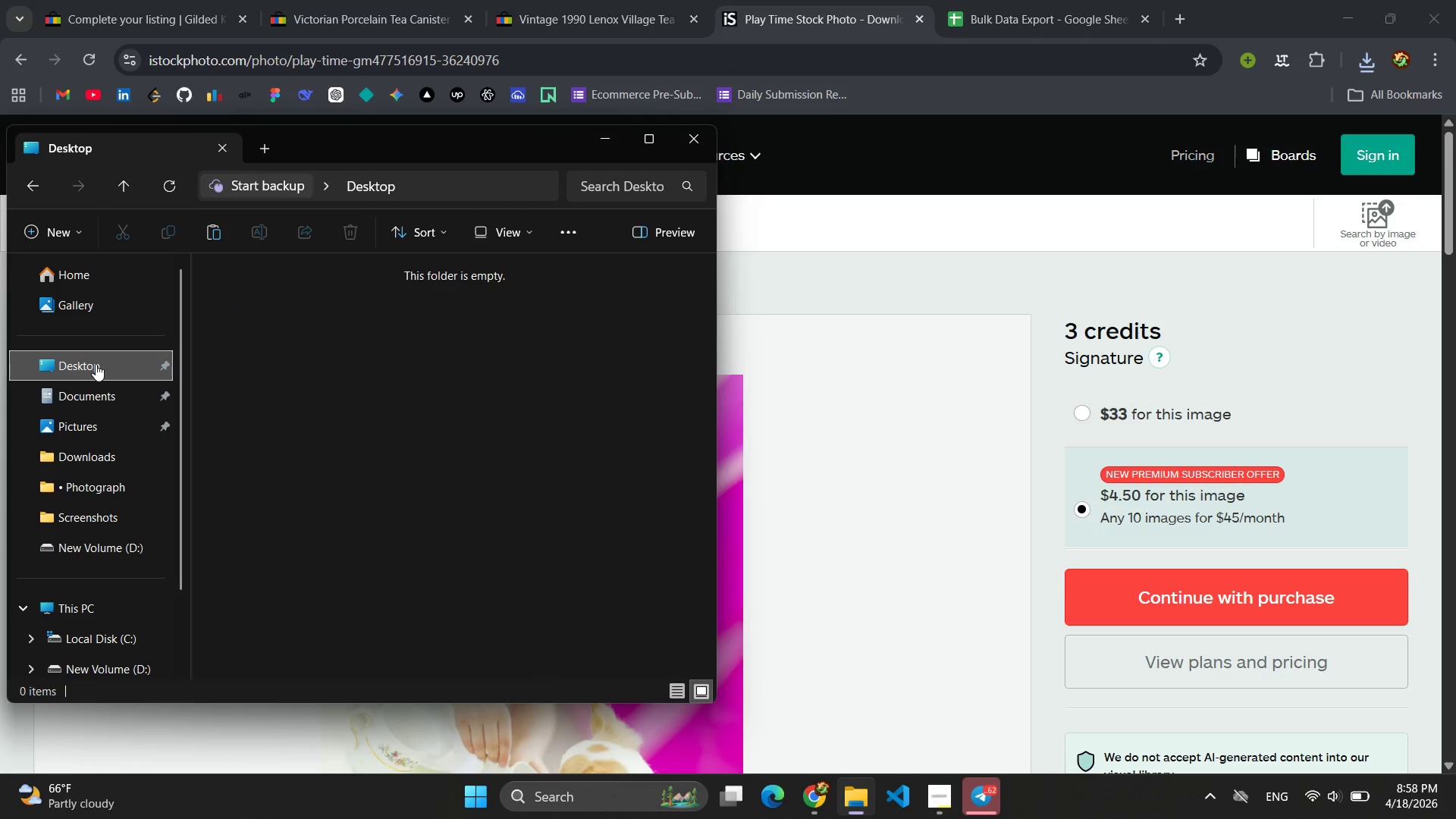 
key(Control+V)
 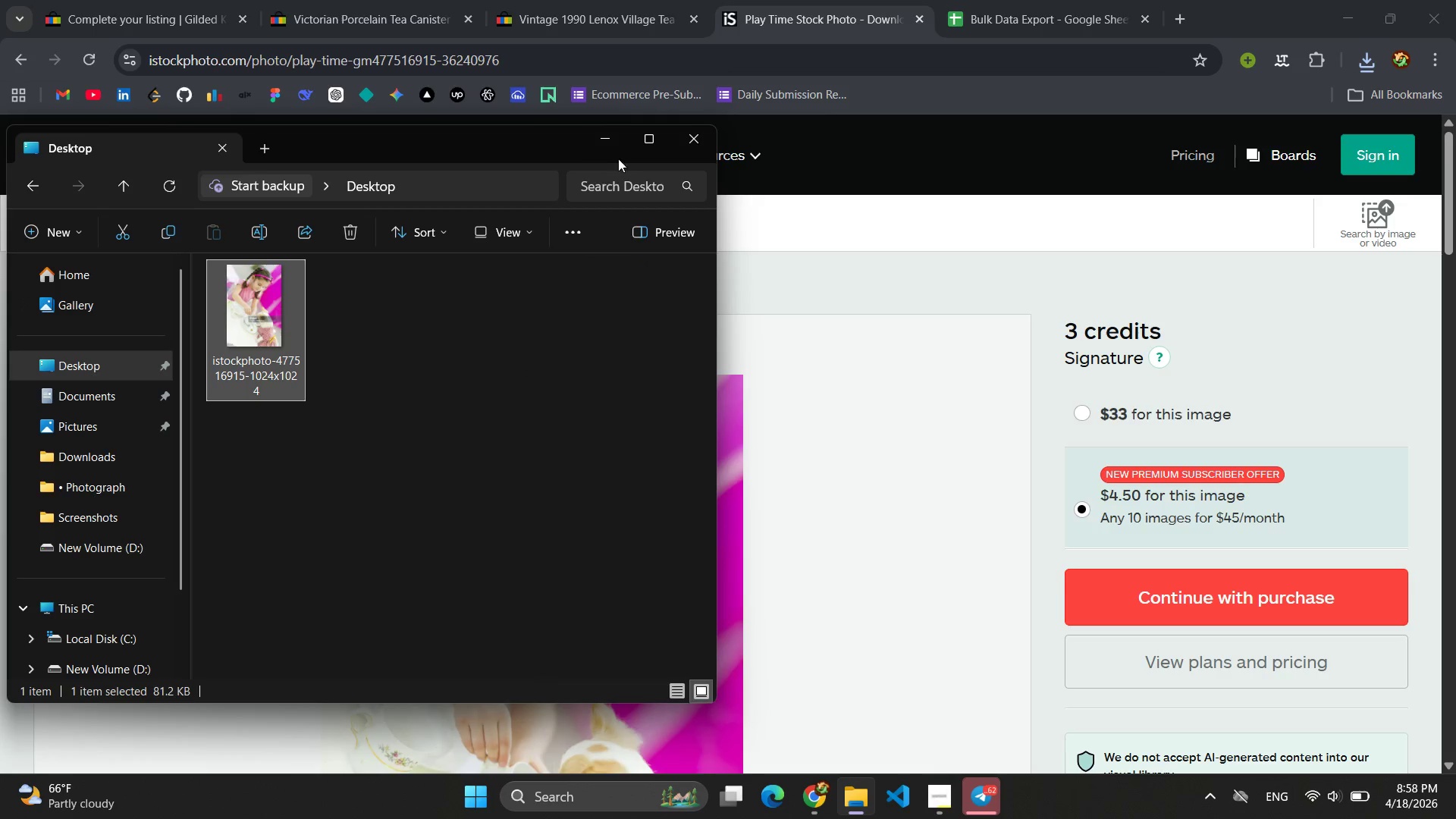 
left_click([679, 143])
 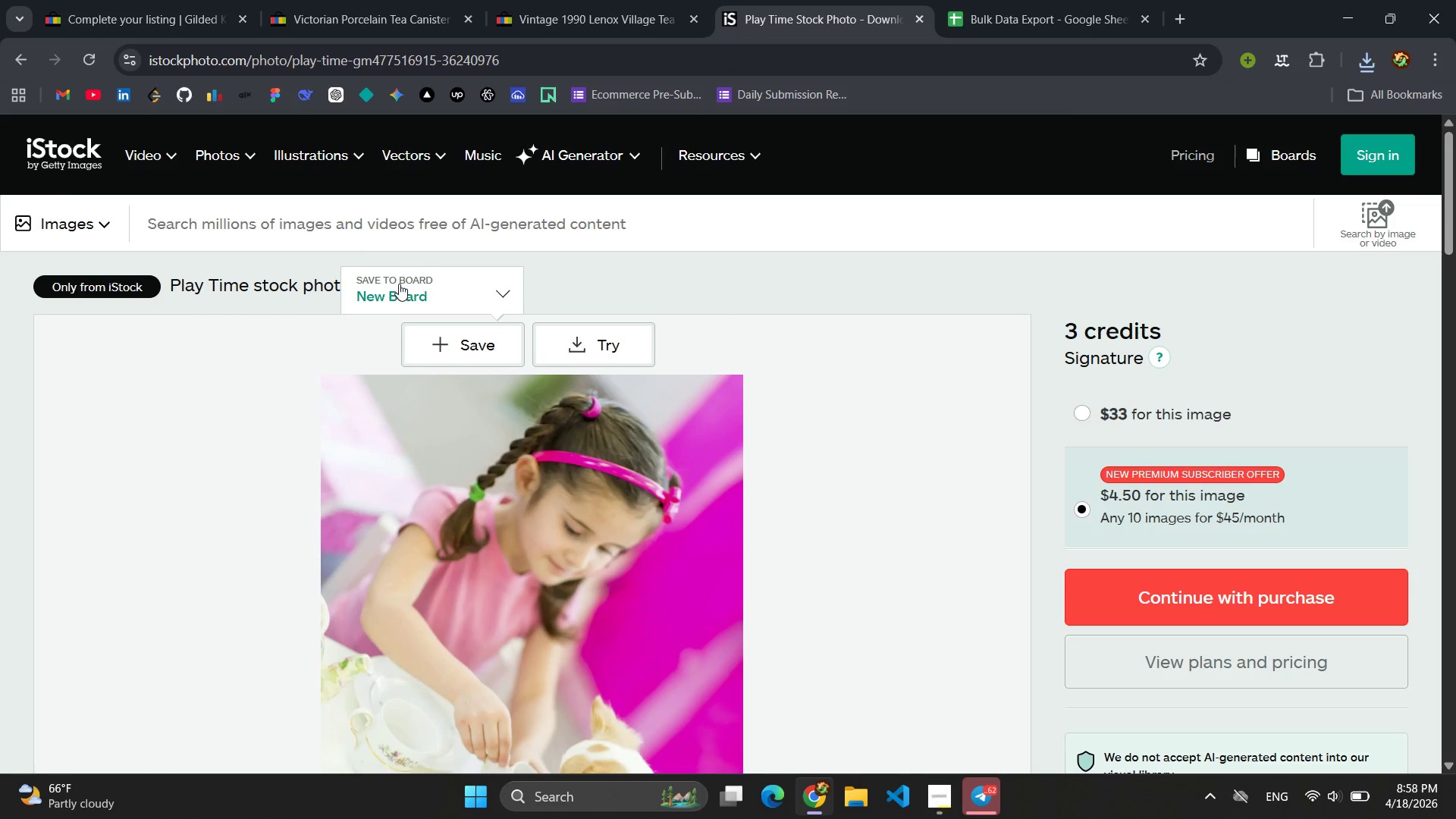 
left_click([333, 230])
 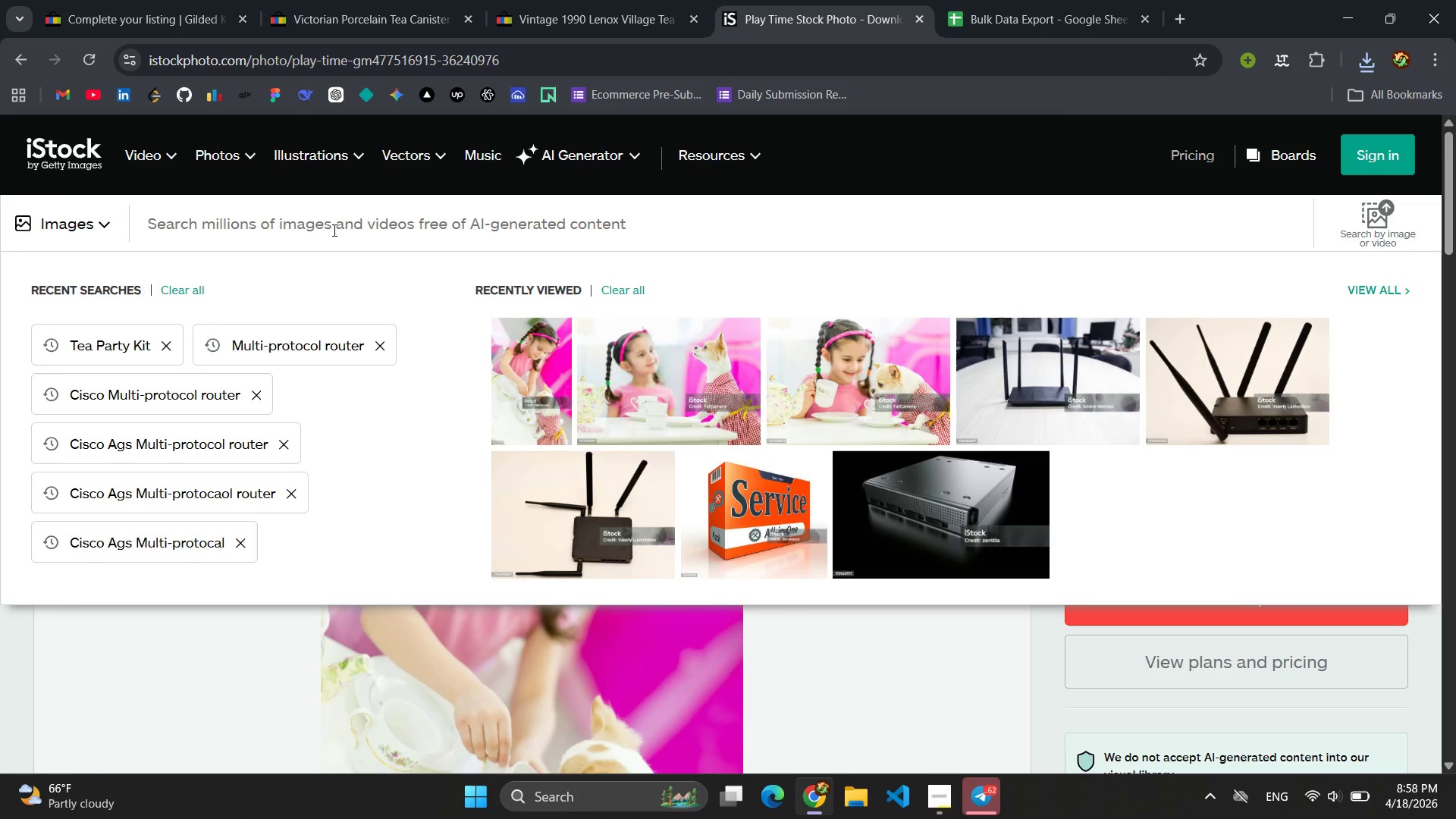 
type(Tea kit)
 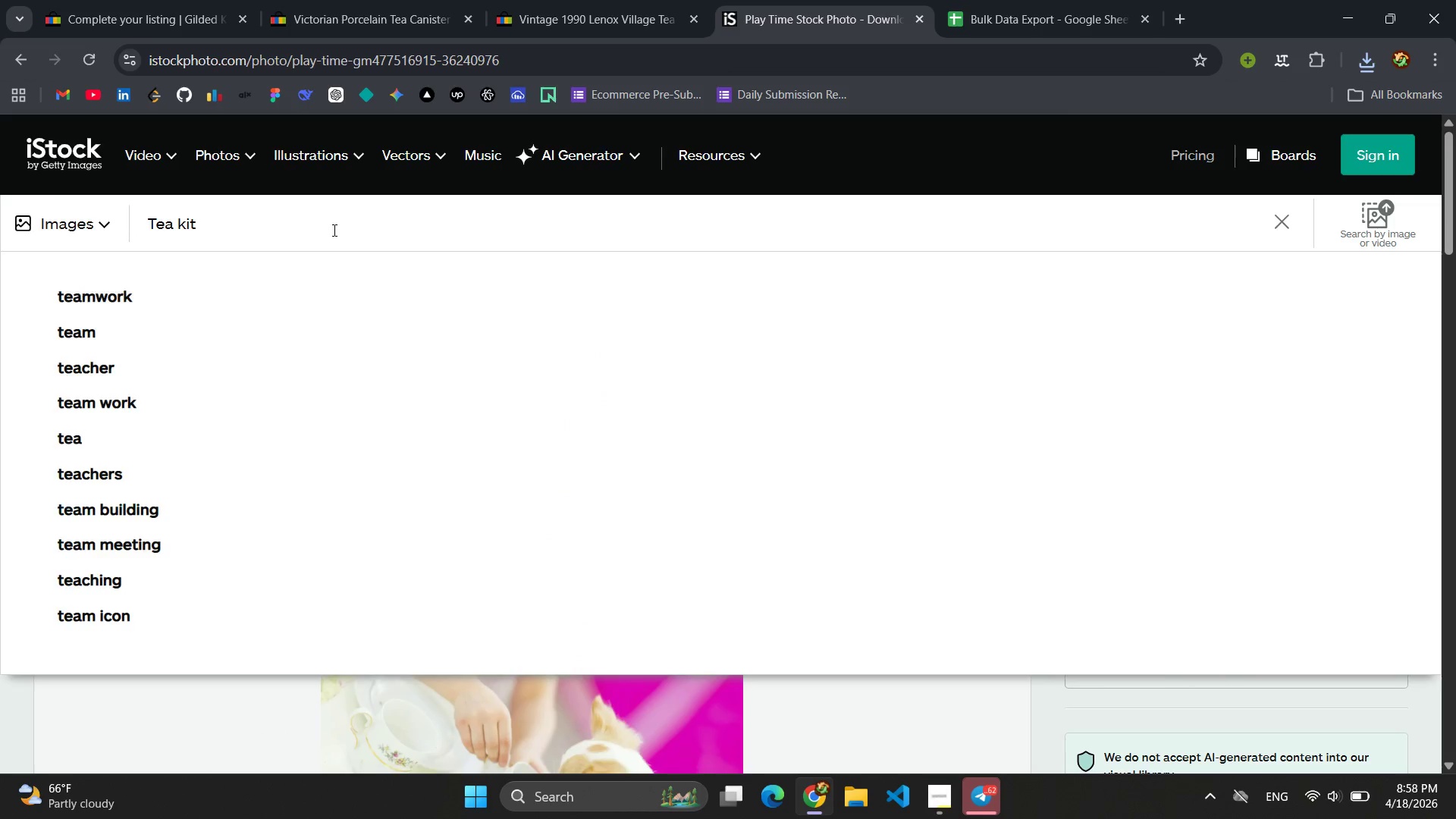 
key(Enter)
 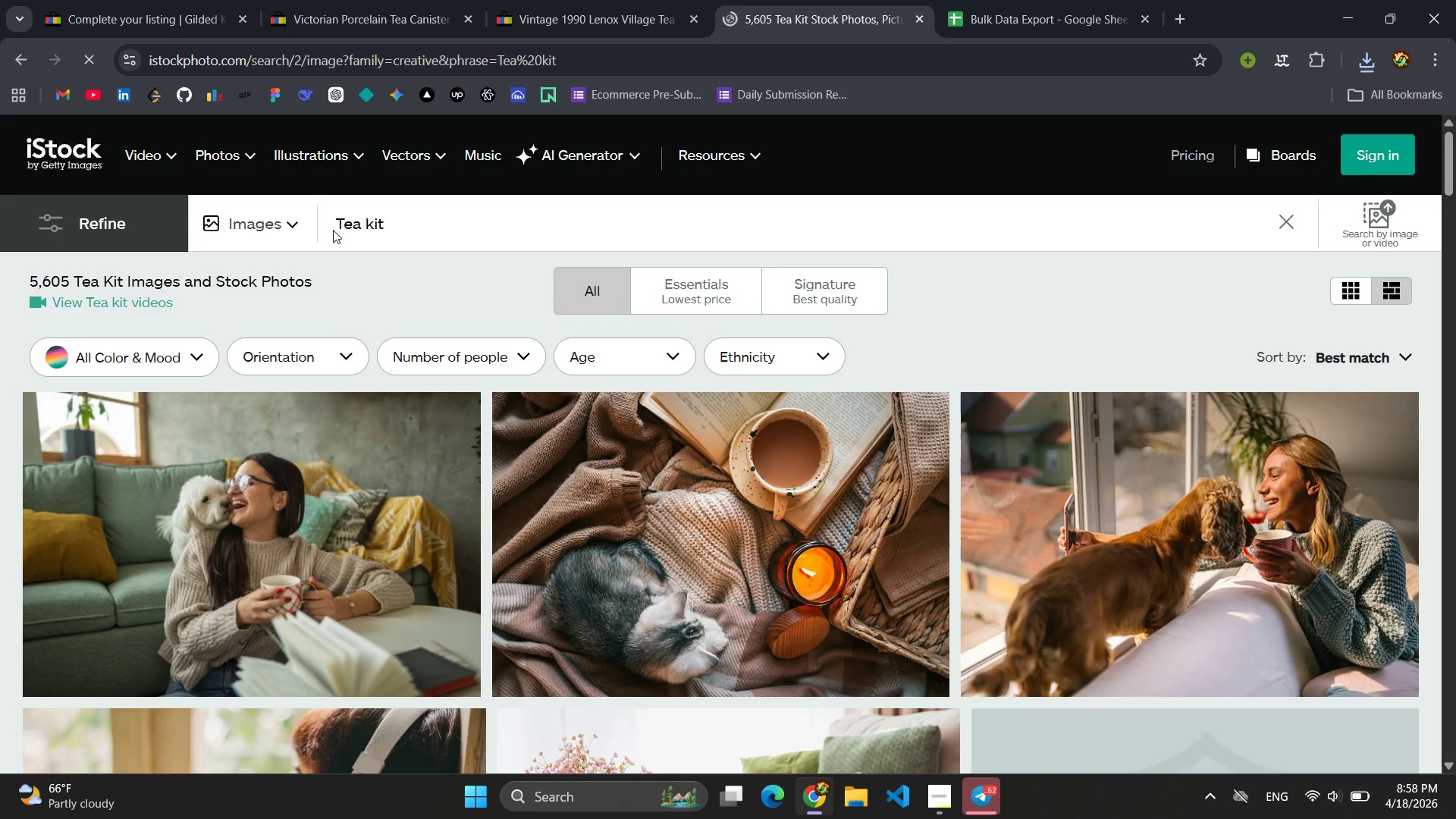 
scroll: coordinate [760, 312], scroll_direction: down, amount: 15.0
 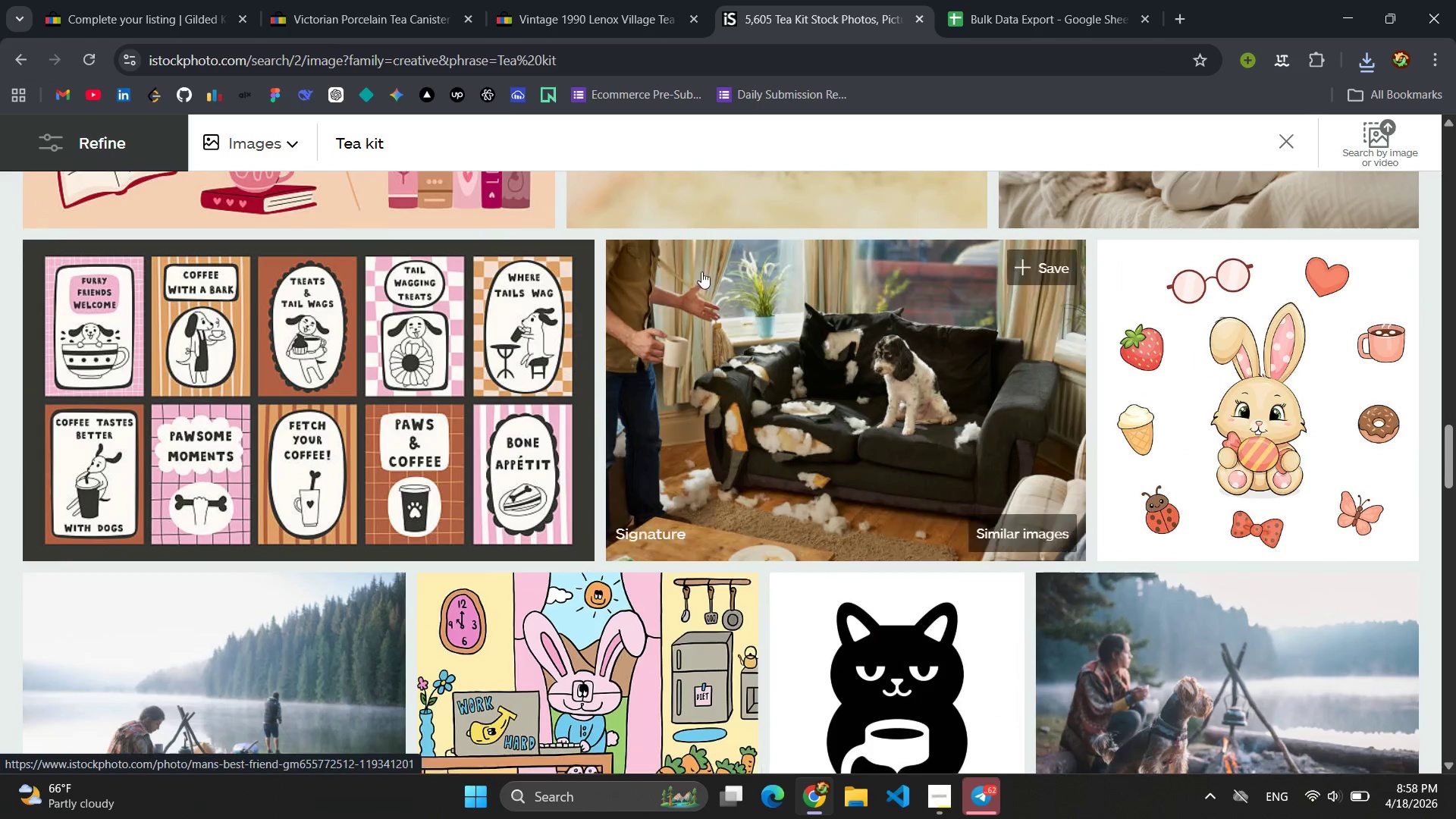 
left_click([171, 0])
 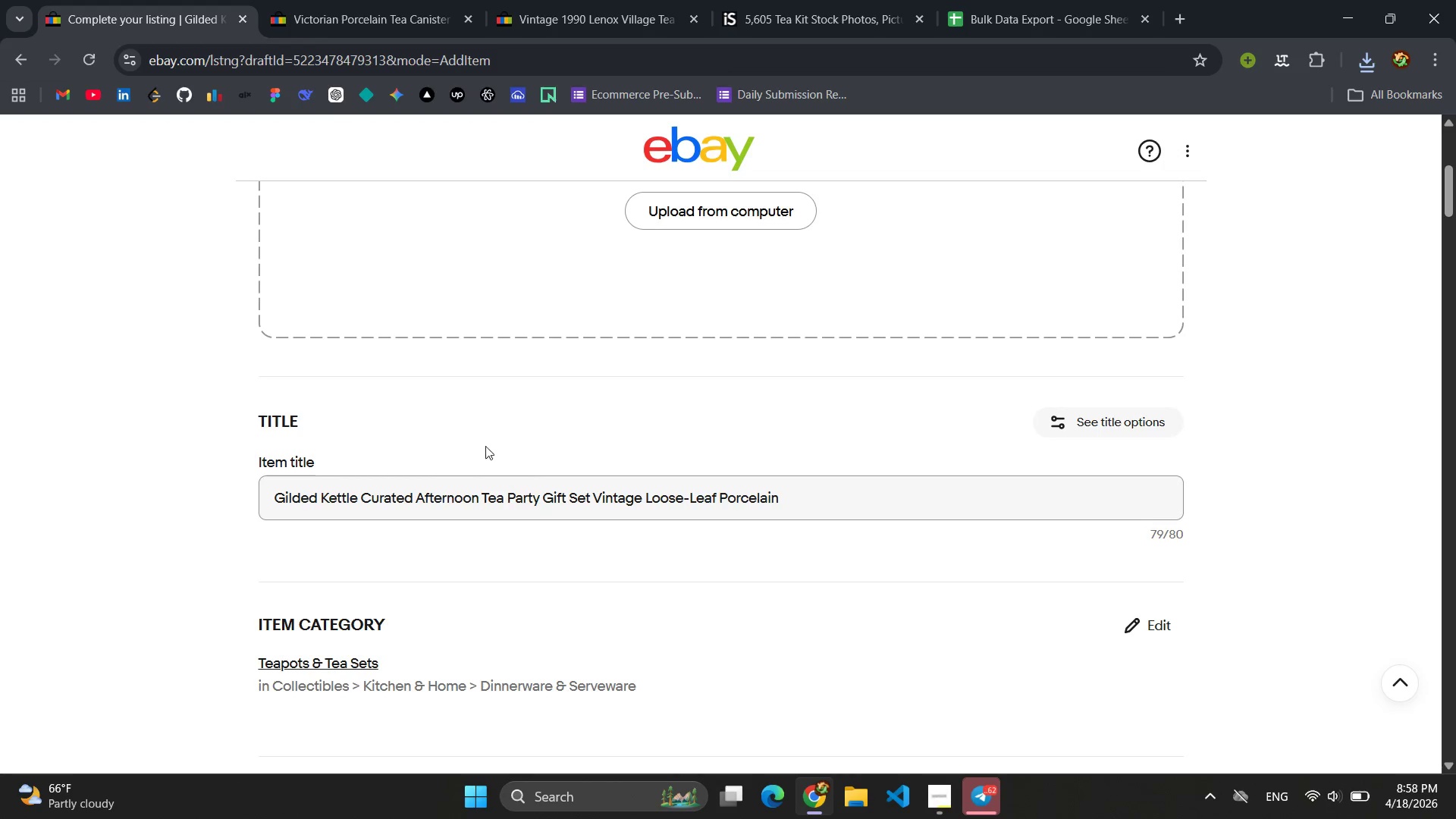 
scroll: coordinate [548, 457], scroll_direction: down, amount: 21.0
 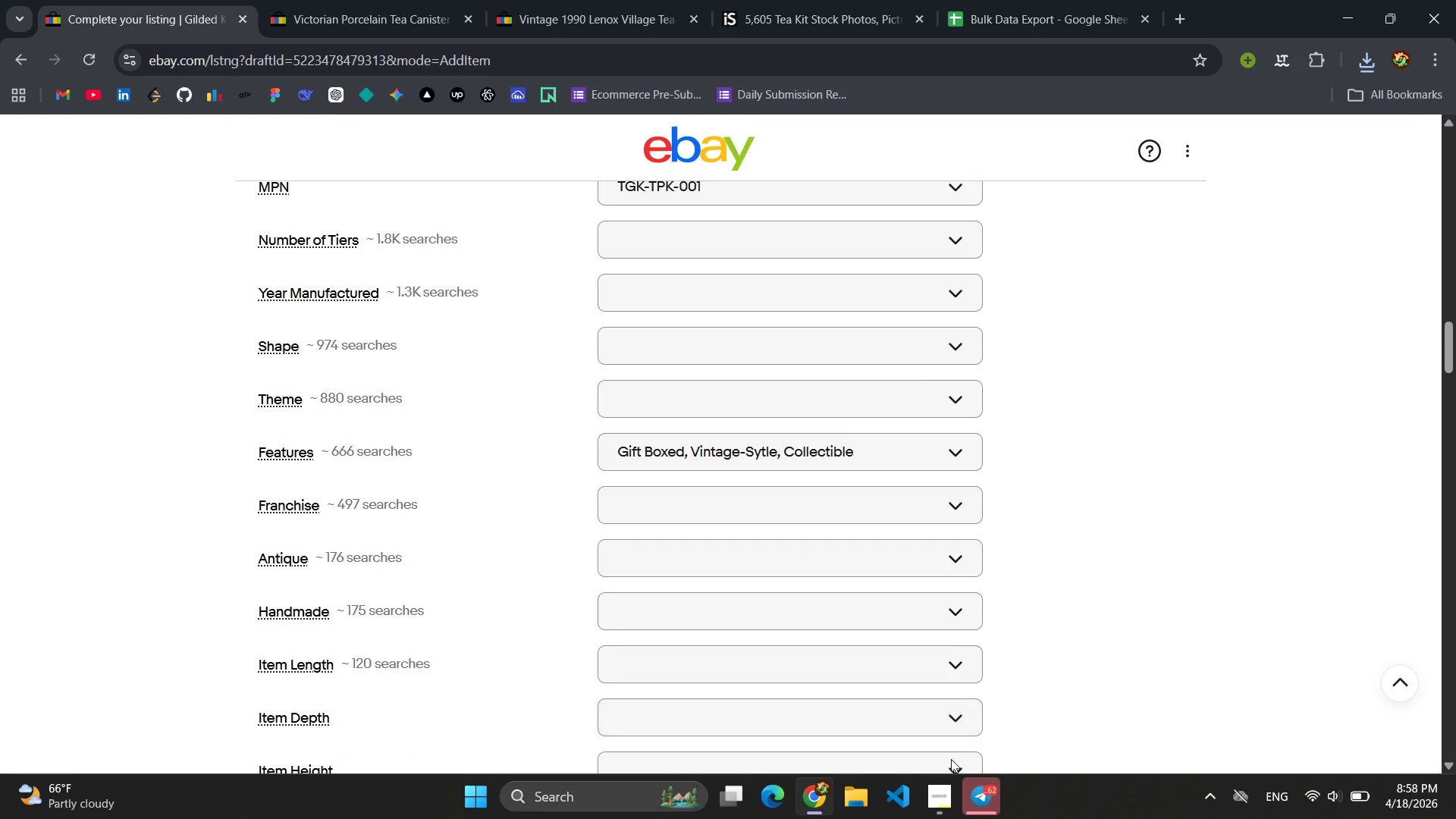 
left_click([943, 796])